 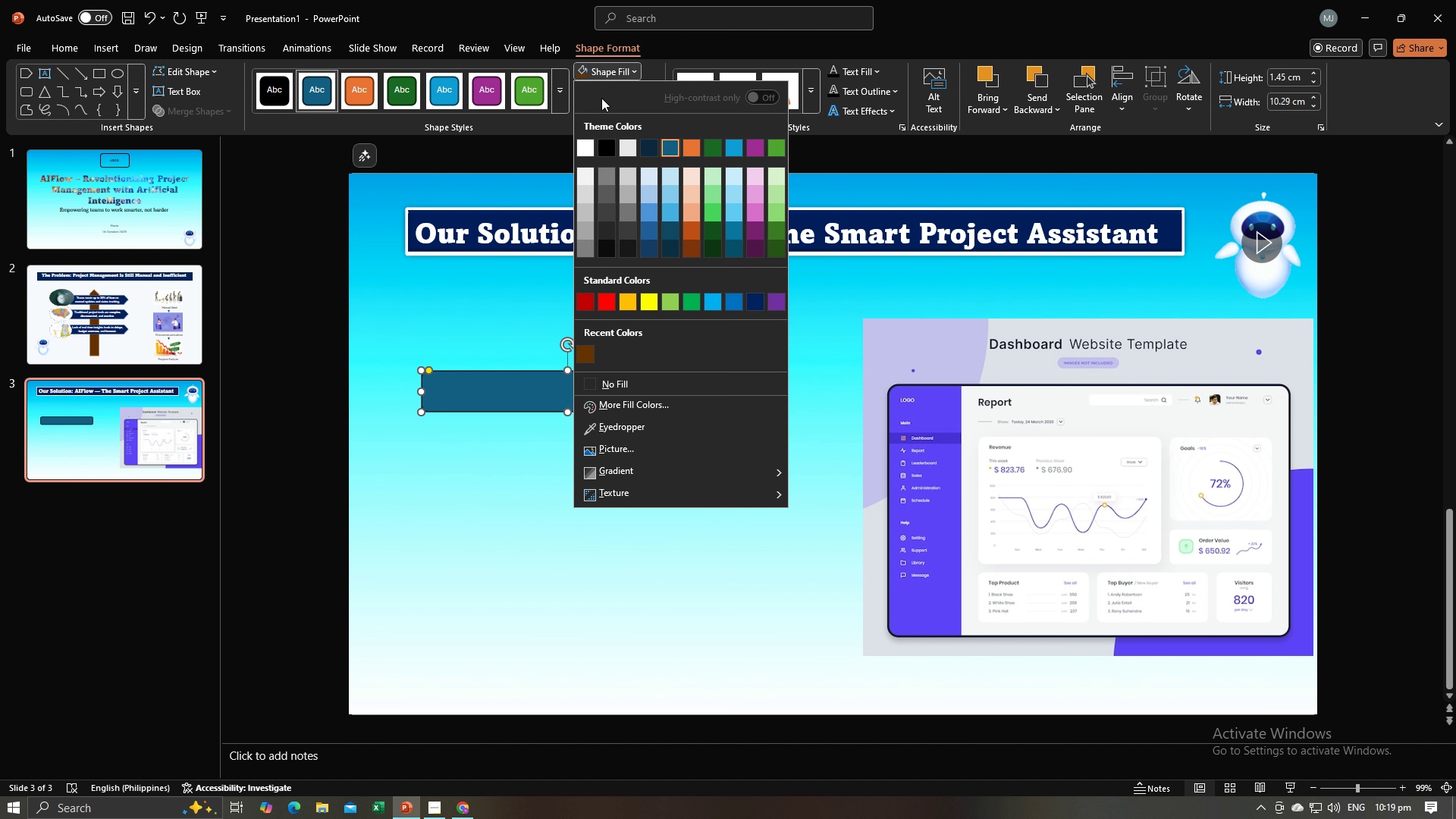 
mouse_move([646, 142])
 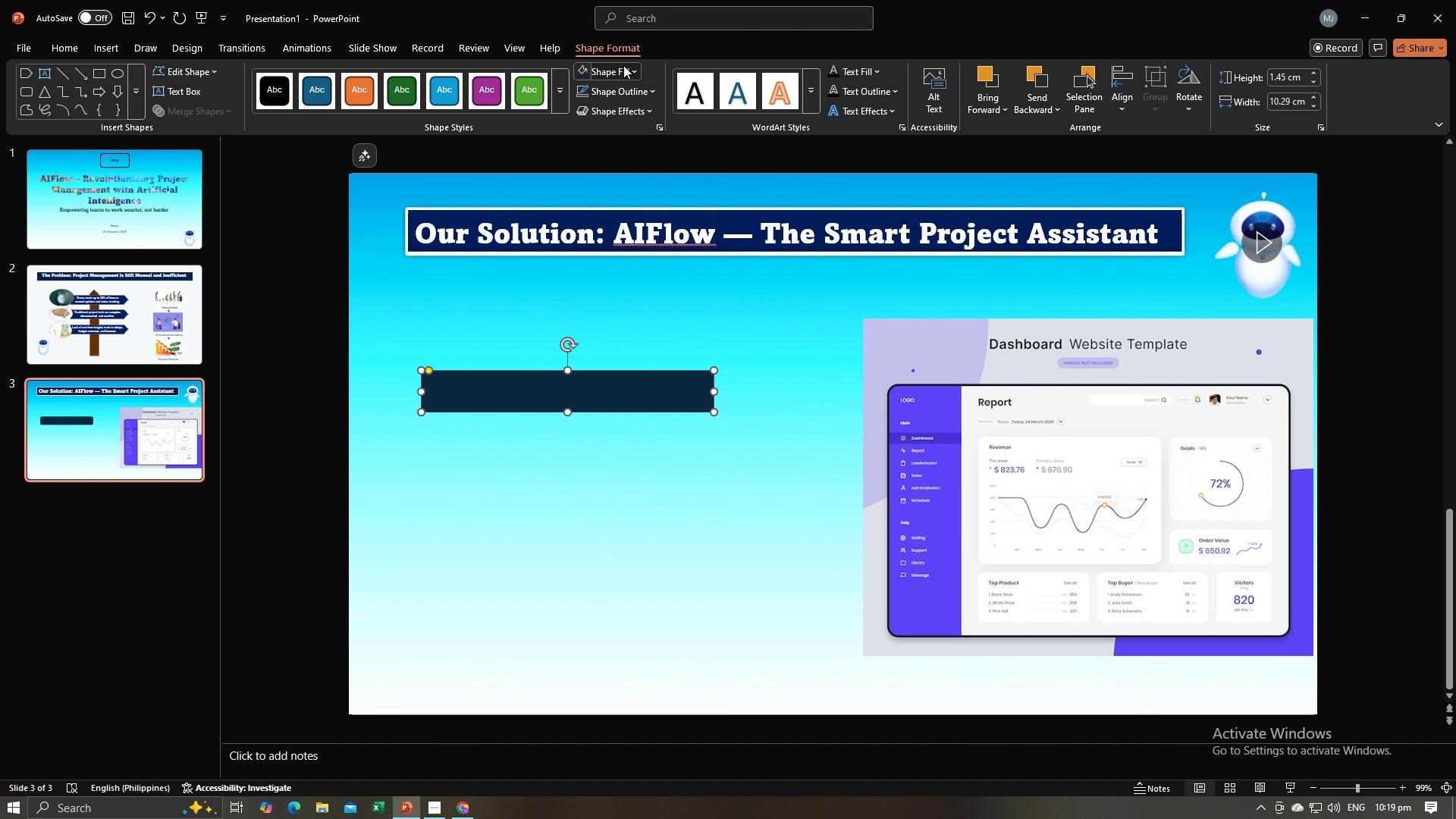 
left_click([623, 65])
 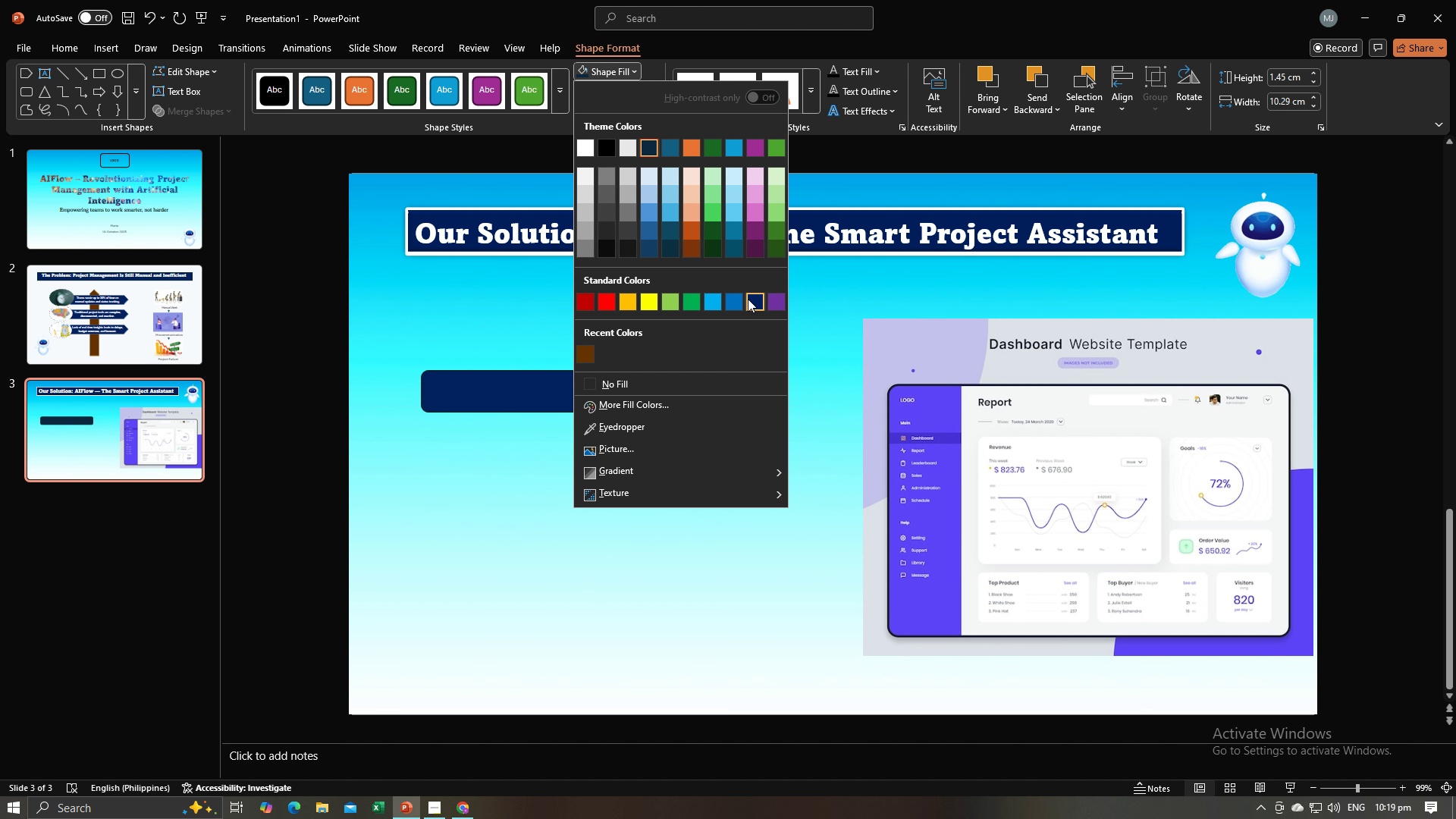 
left_click([748, 298])
 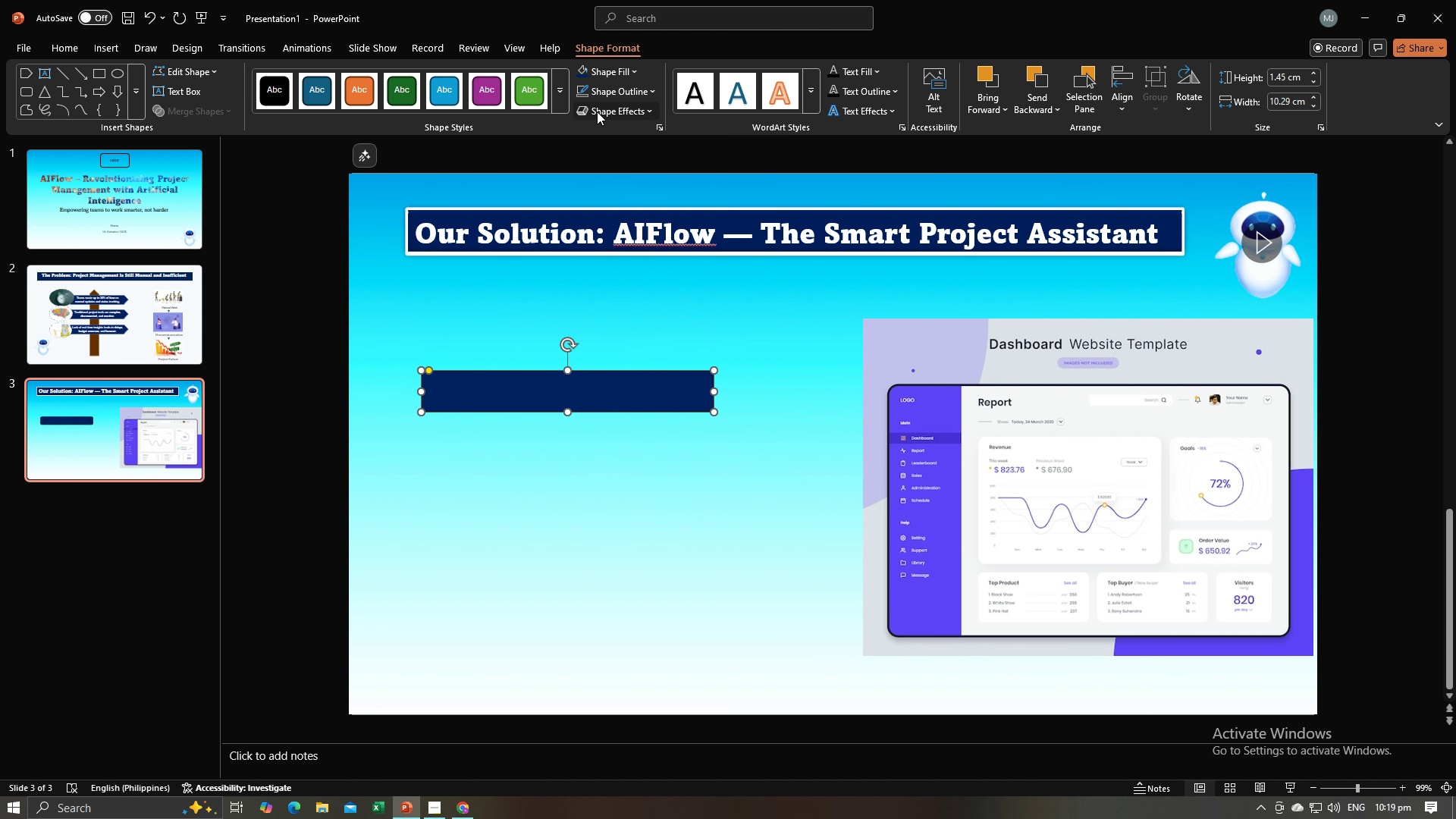 
left_click([597, 111])
 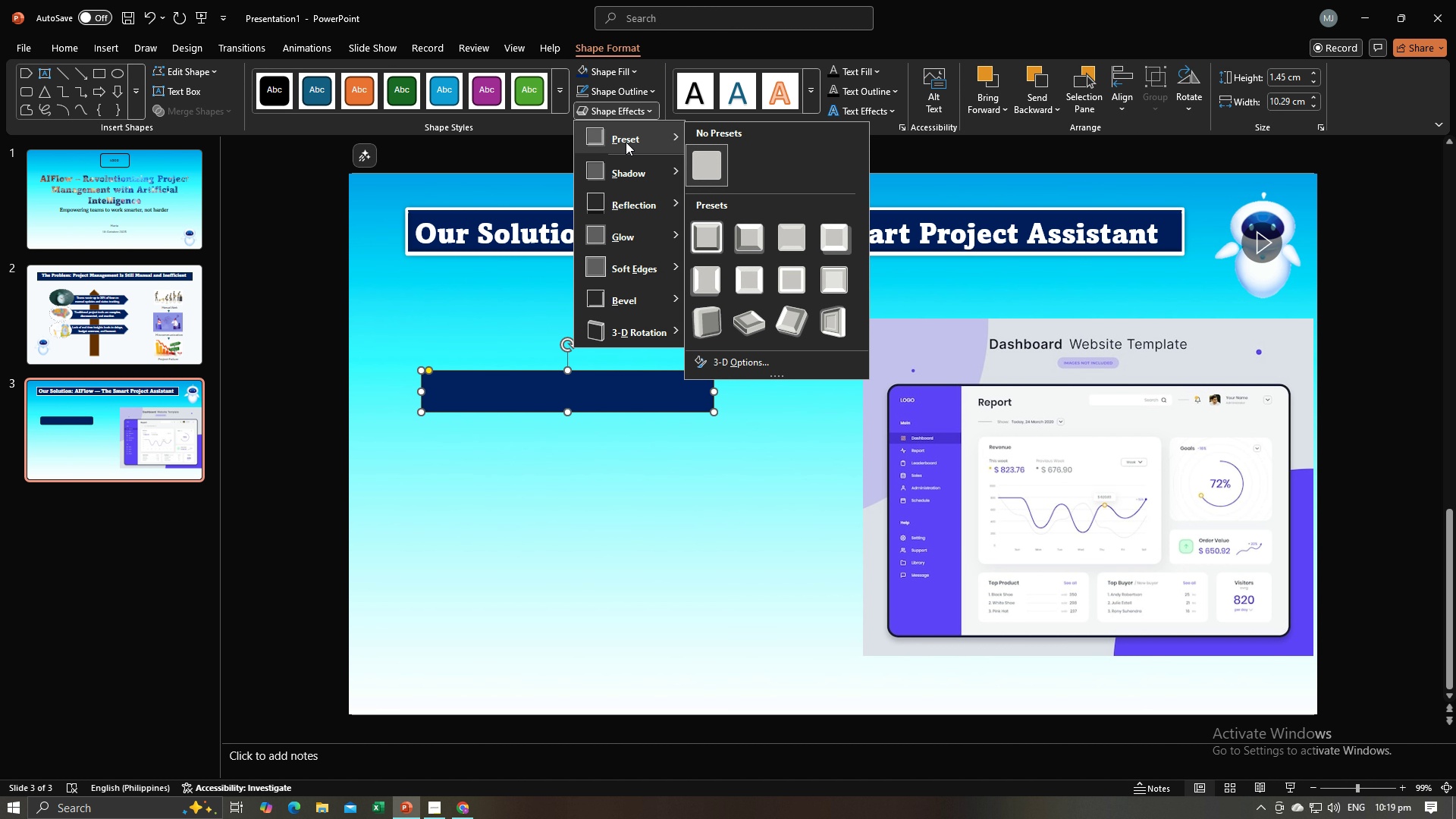 
left_click([626, 142])
 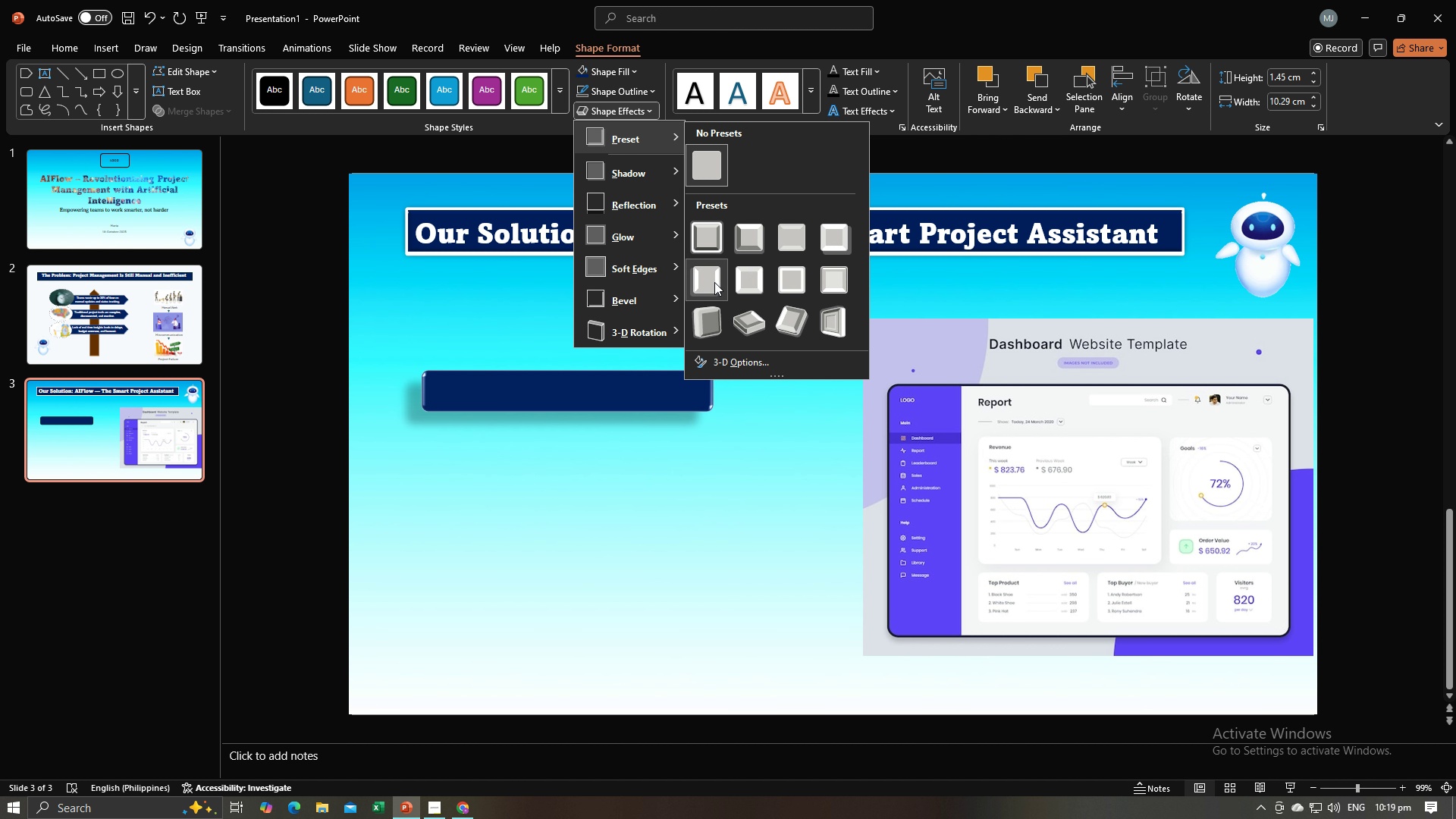 
left_click([714, 282])
 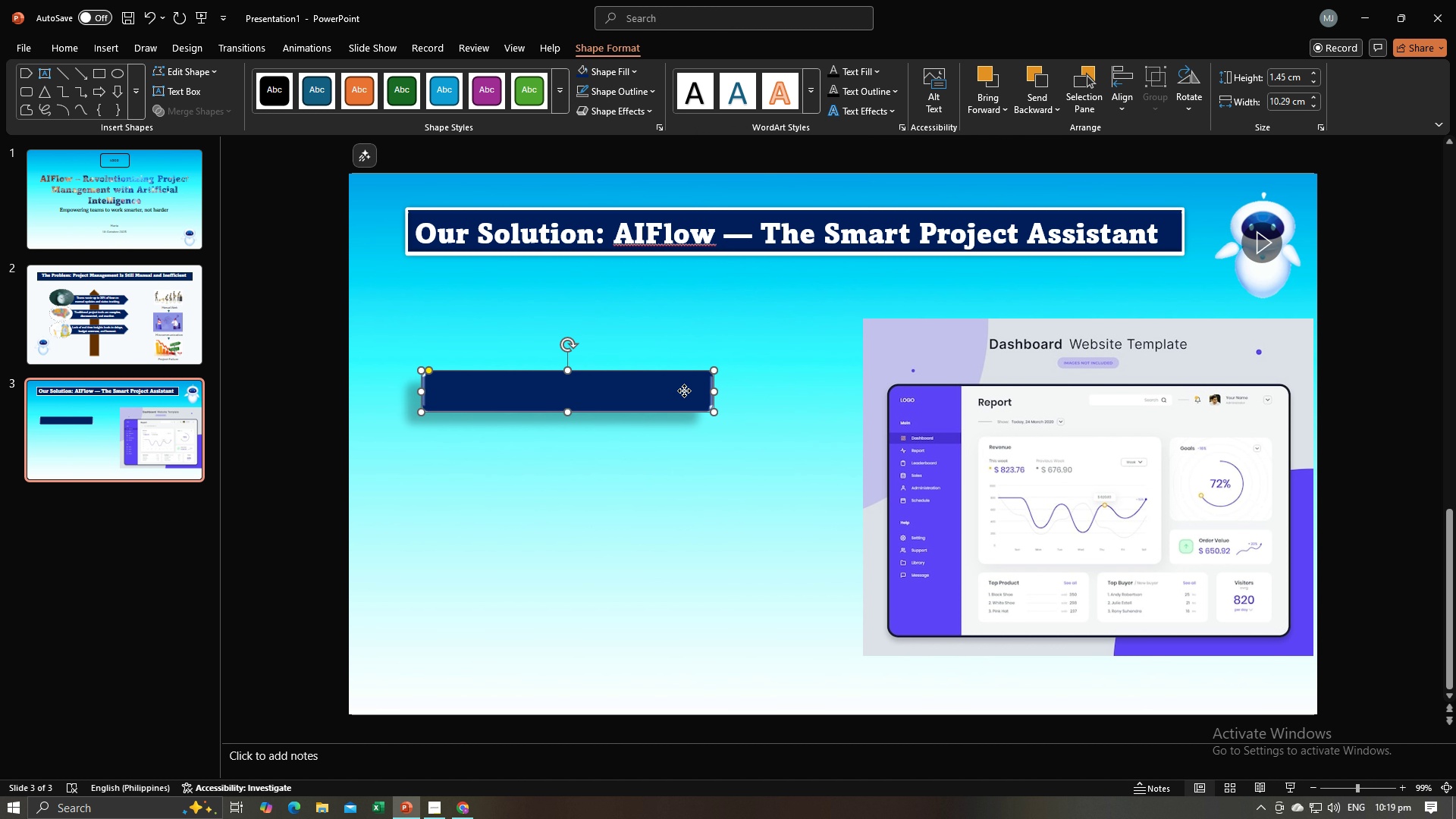 
left_click([684, 391])
 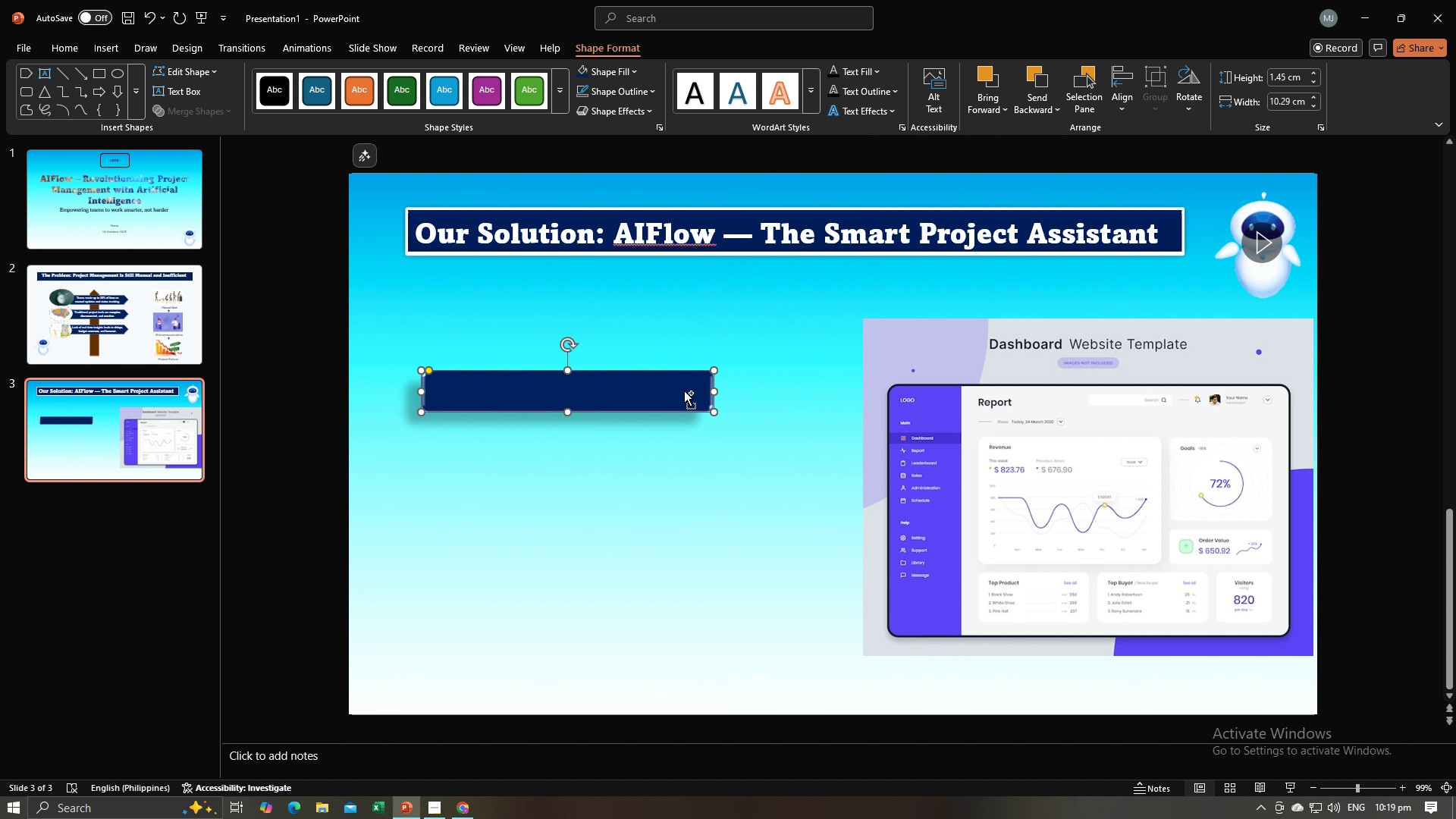 
key(Control+C)
 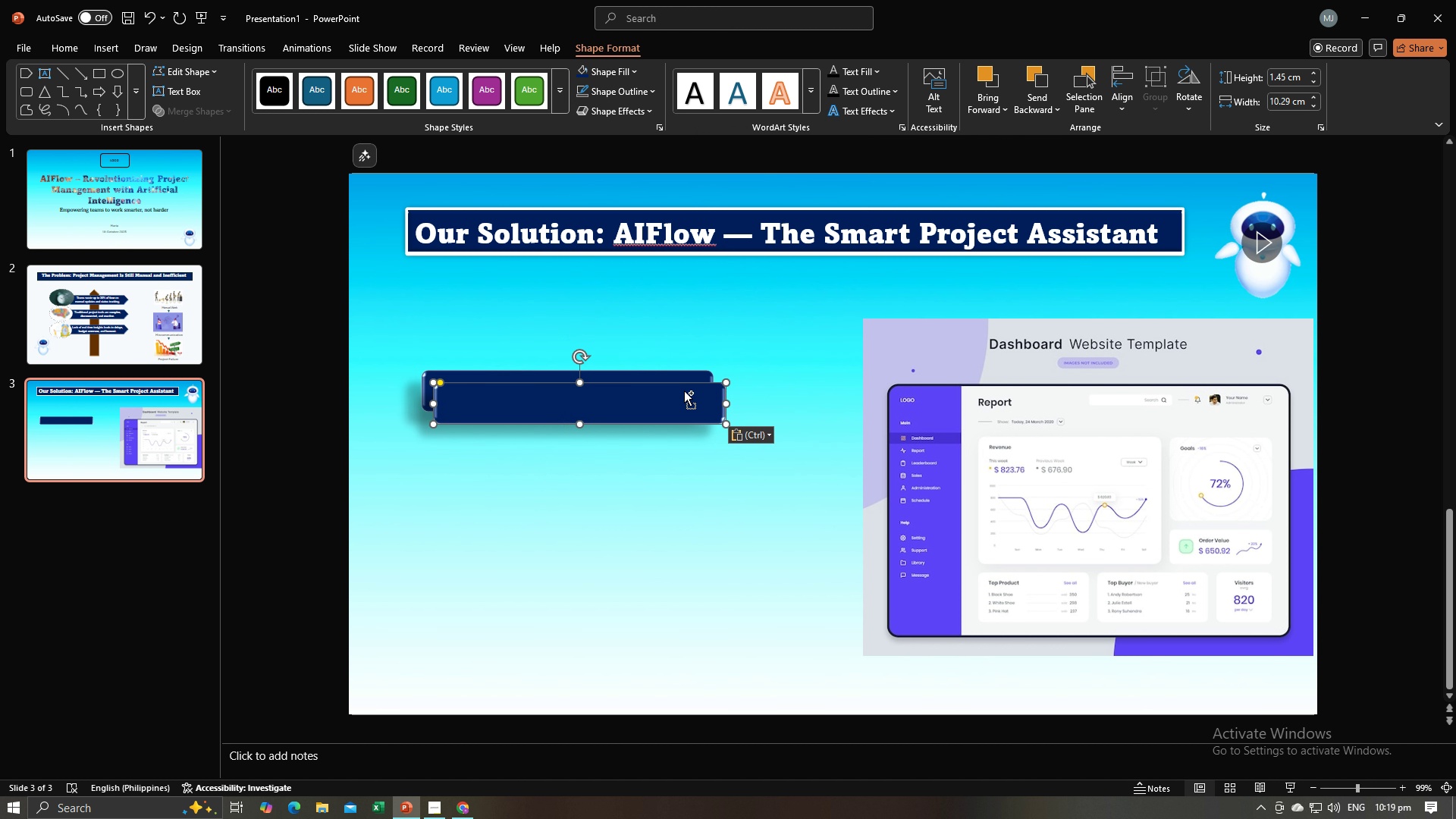 
key(Control+V)
 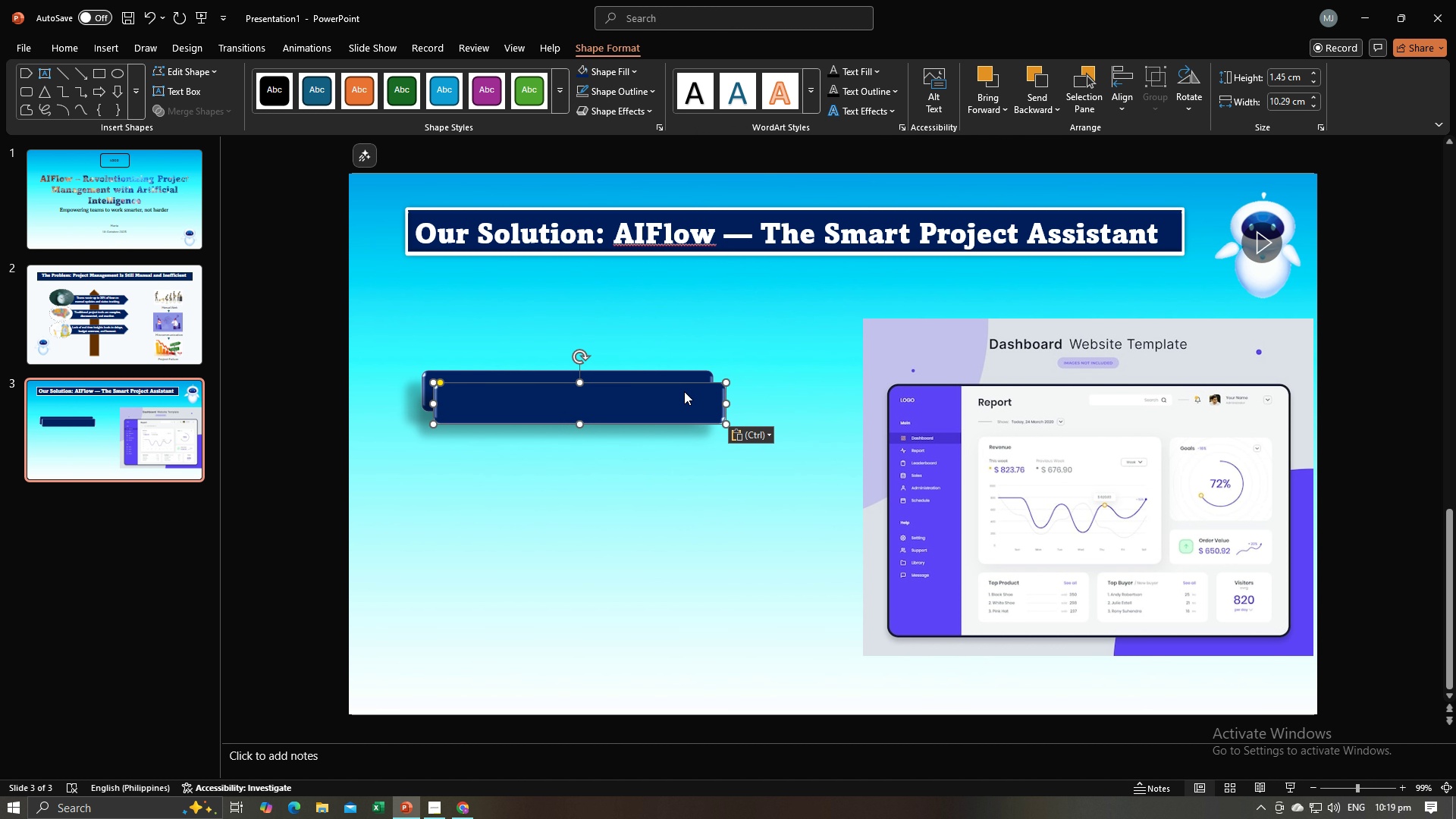 
key(Alt+AltLeft)
 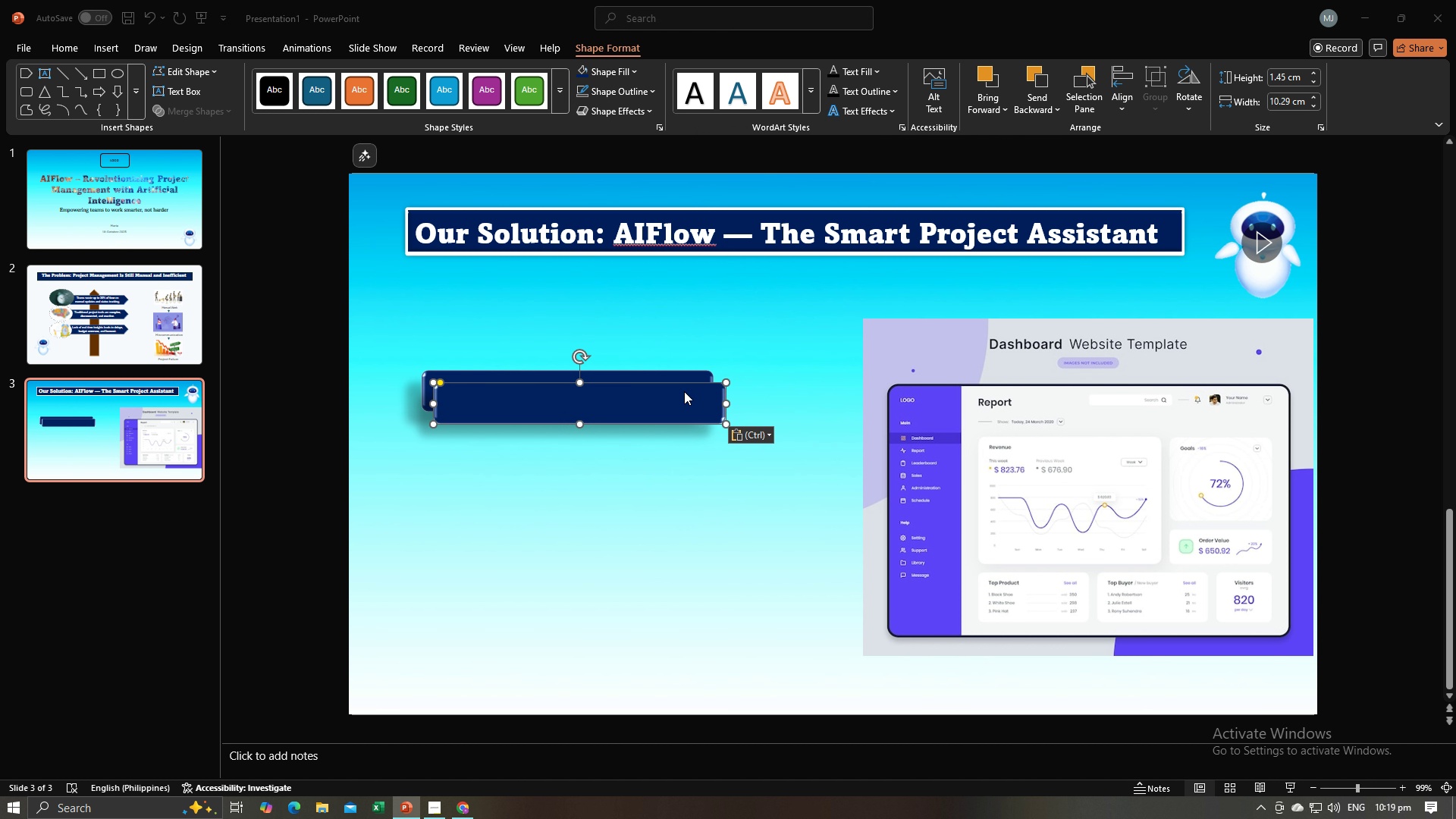 
key(Alt+Tab)